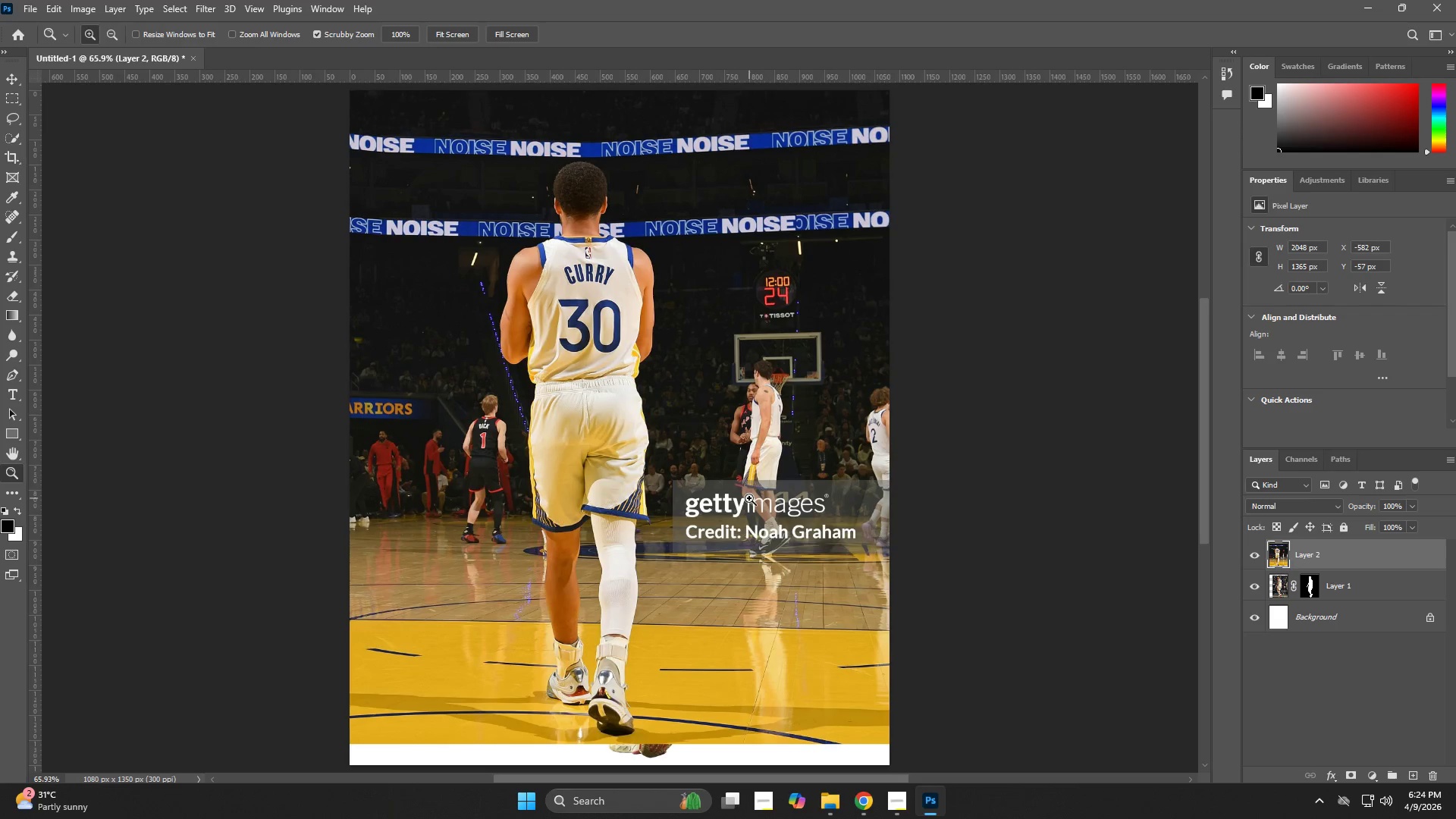 
hold_key(key=Z, duration=0.38)
 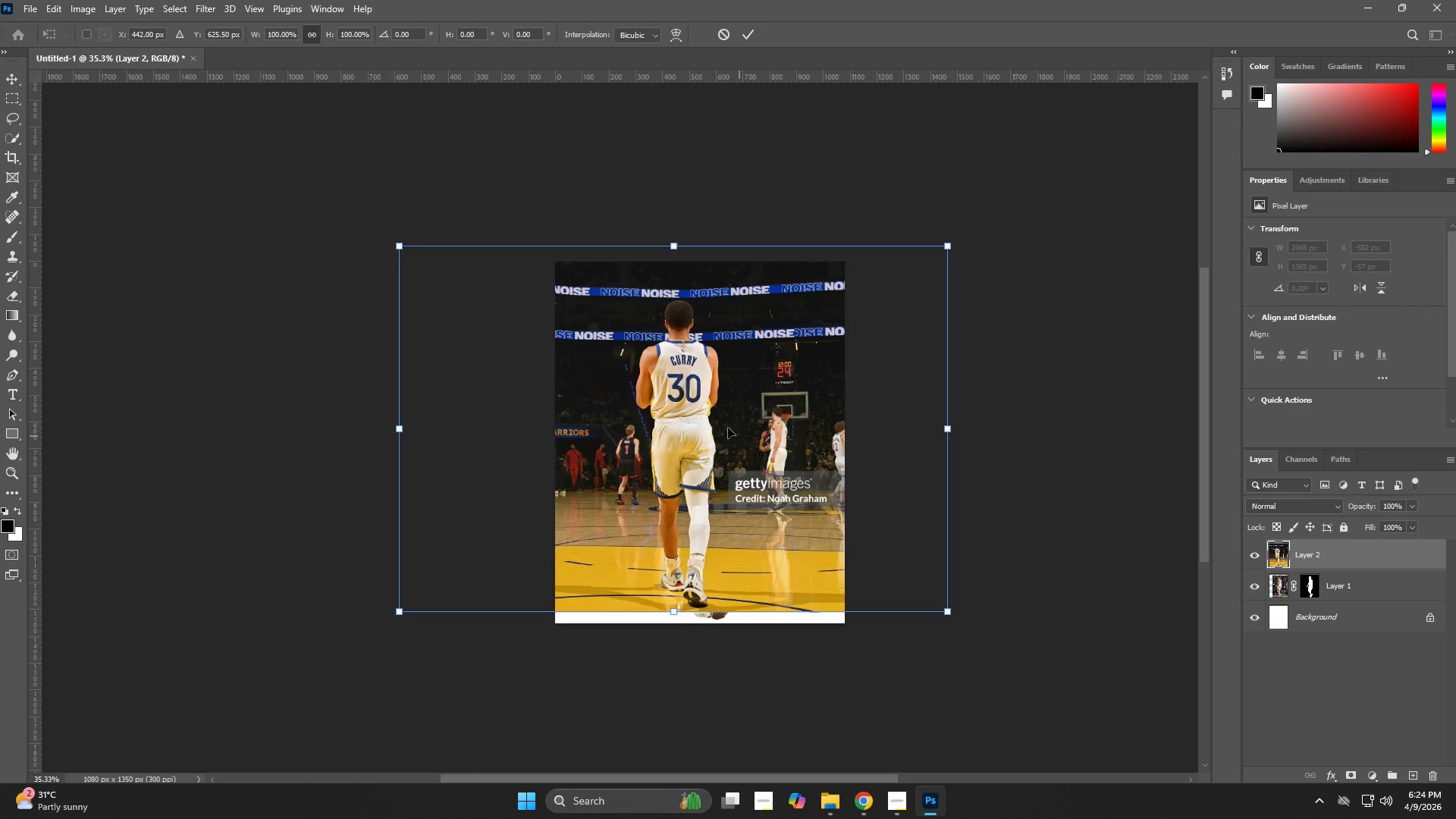 
left_click_drag(start_coordinate=[793, 459], to_coordinate=[747, 475])
 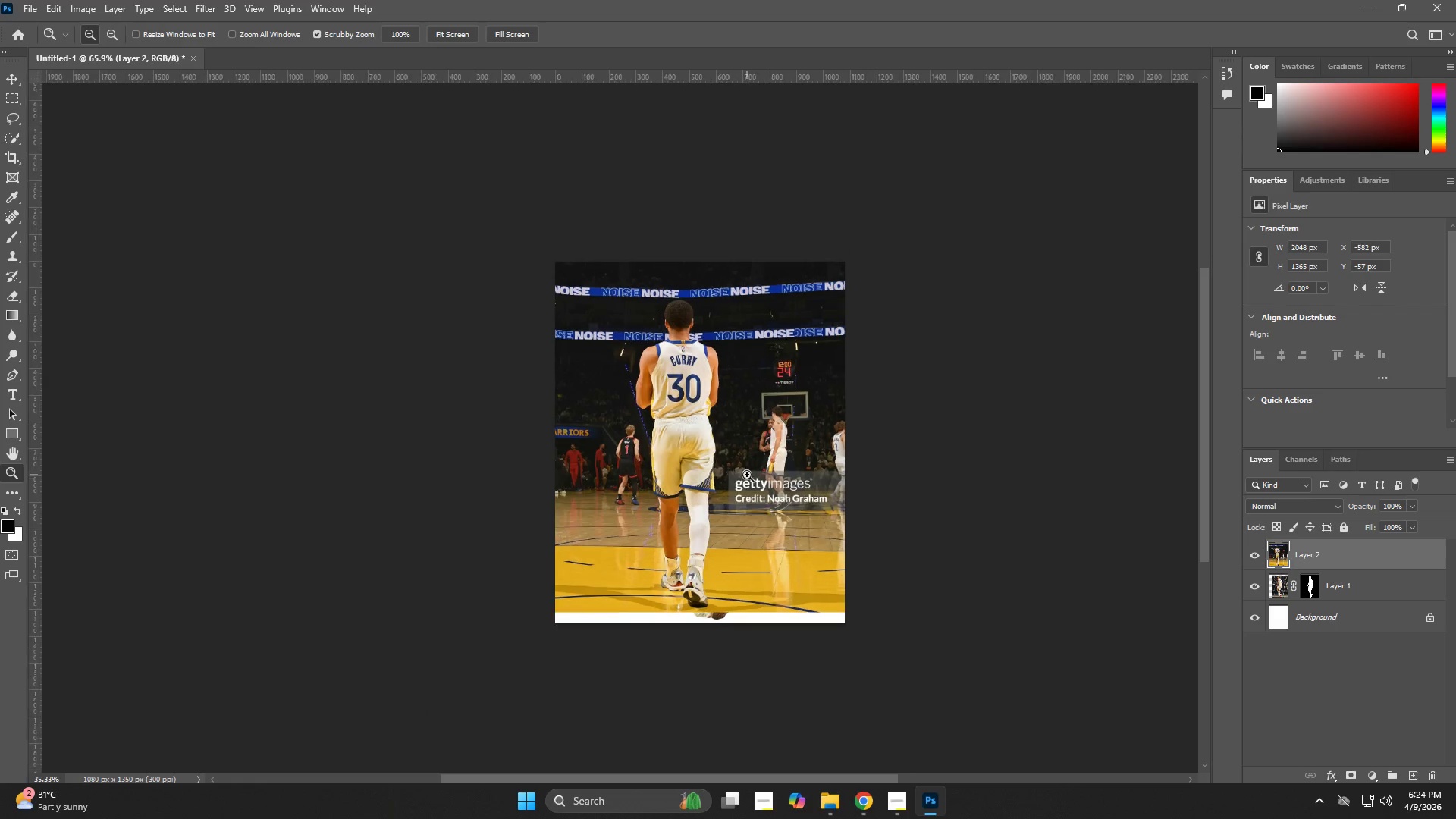 
key(Control+T)
 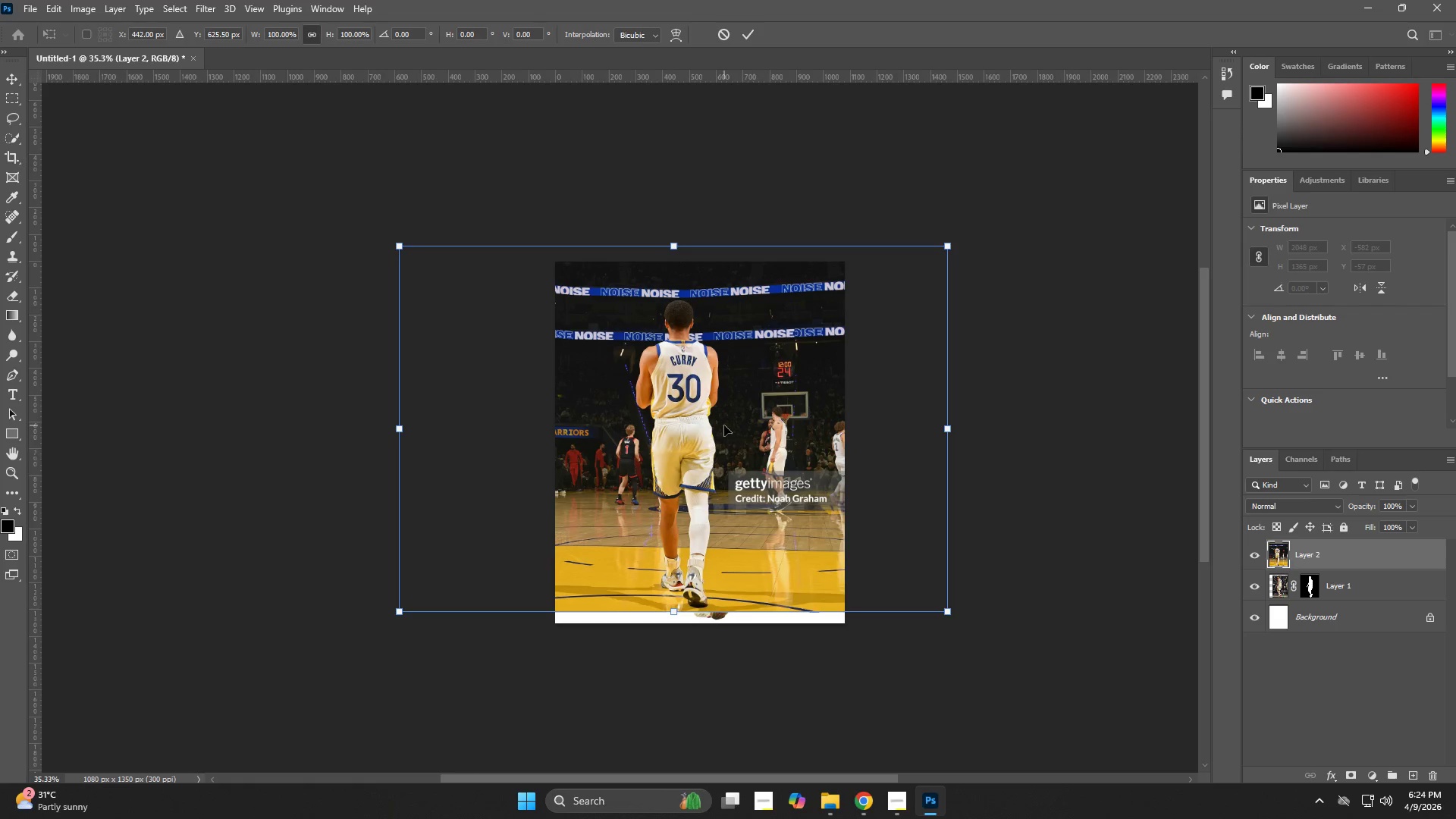 
left_click_drag(start_coordinate=[724, 425], to_coordinate=[769, 438])
 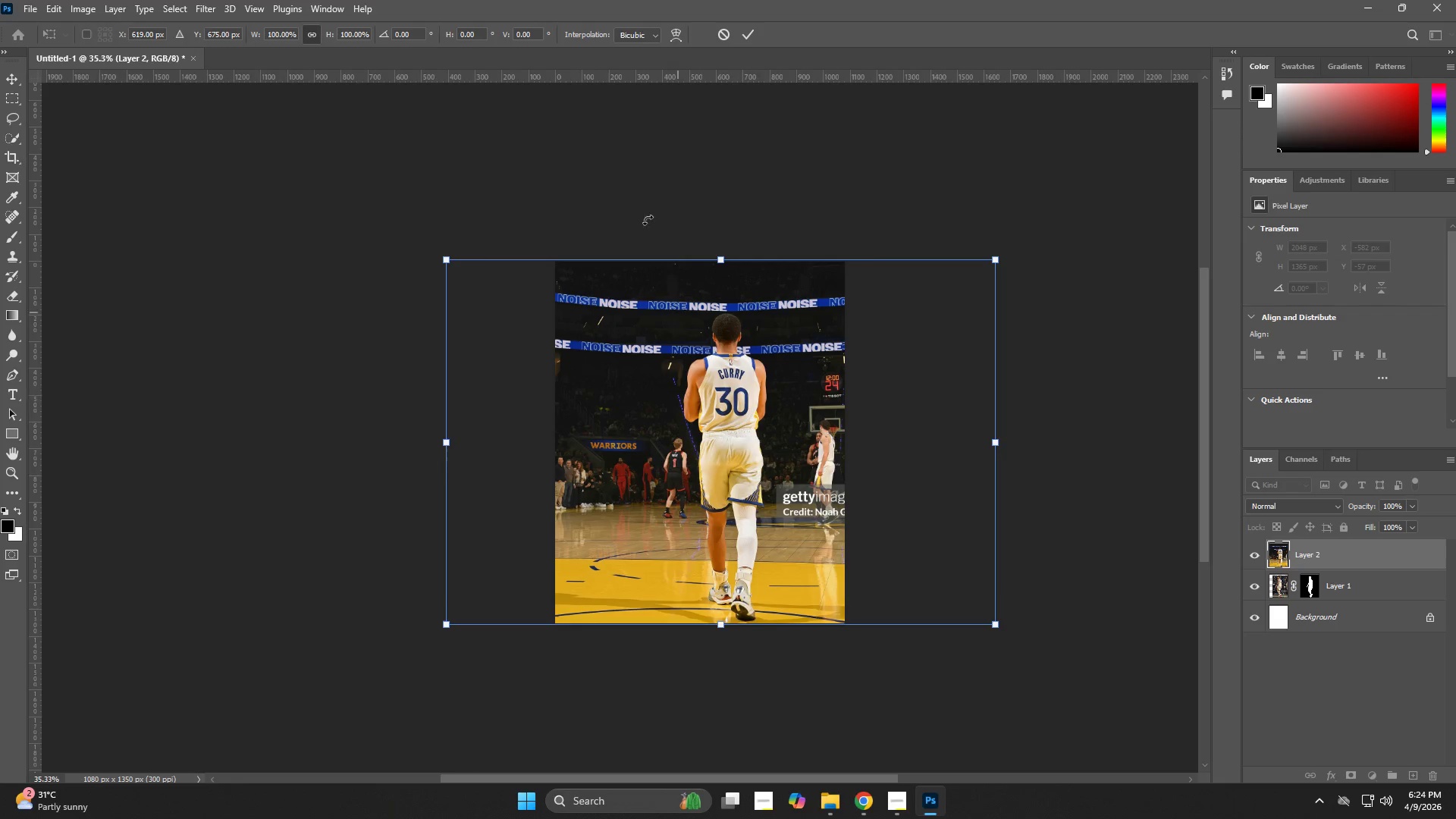 
hold_key(key=W, duration=0.41)
 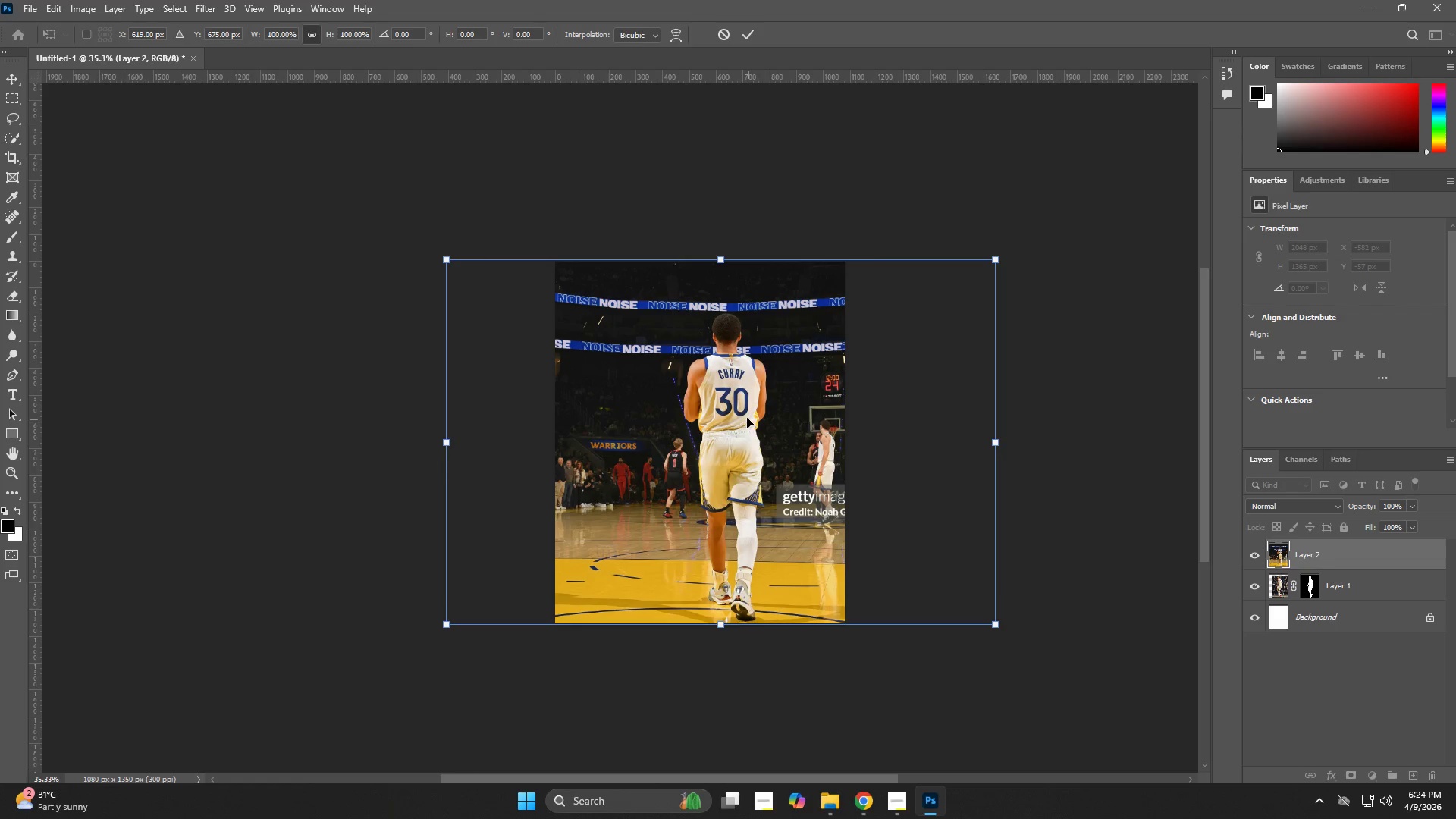 
key(V)
 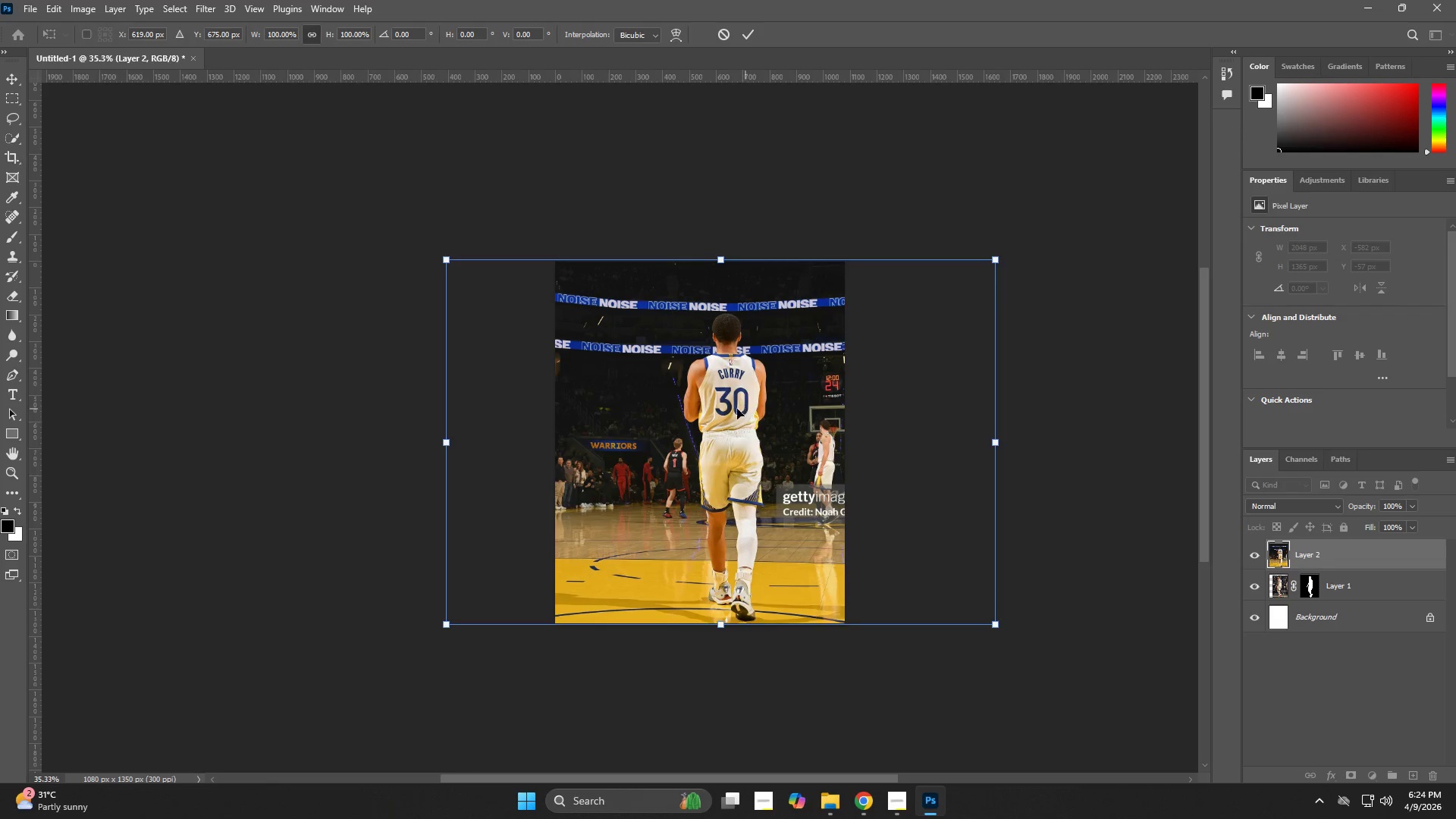 
left_click_drag(start_coordinate=[739, 409], to_coordinate=[709, 401])
 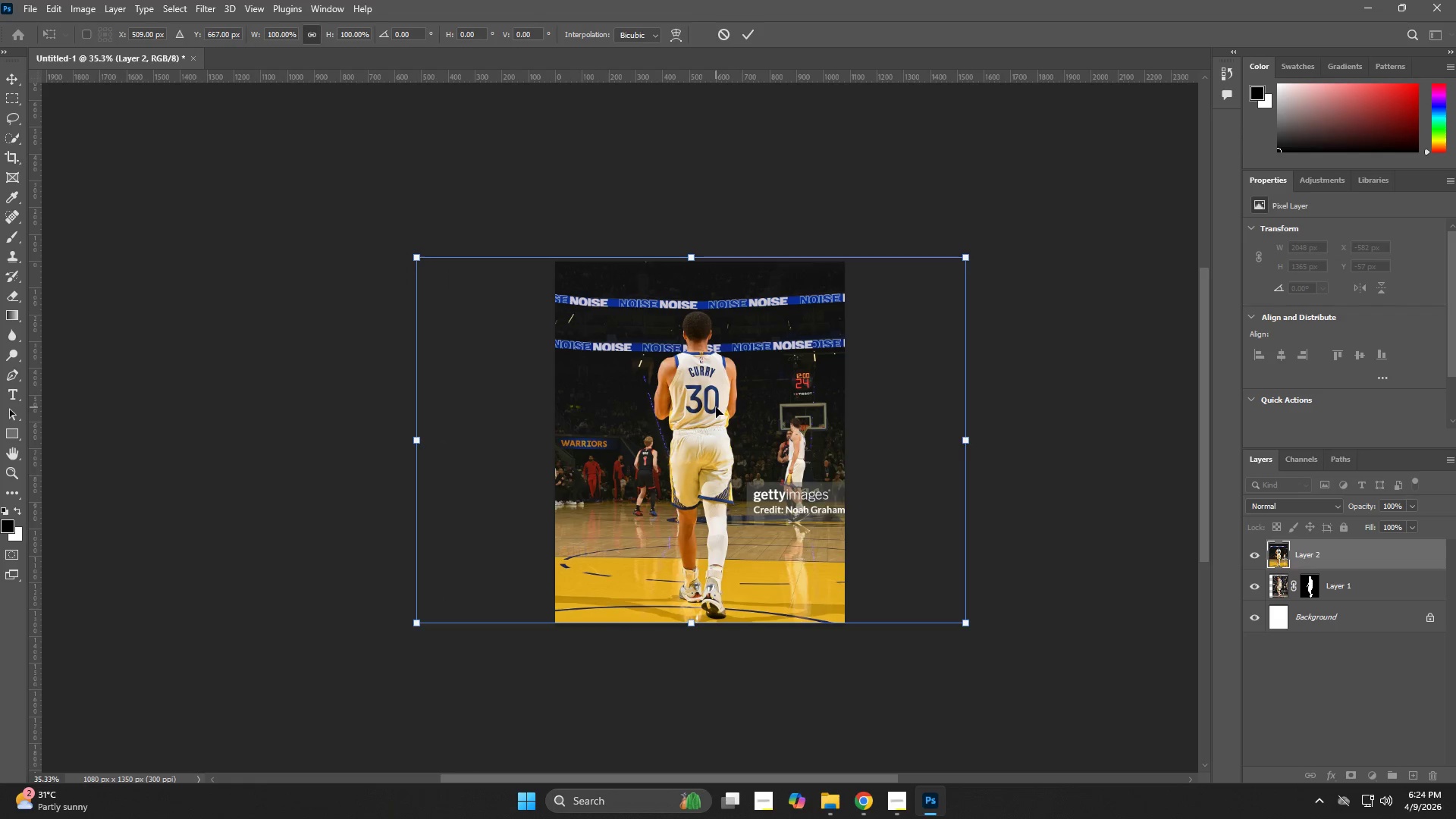 
hold_key(key=W, duration=0.45)
 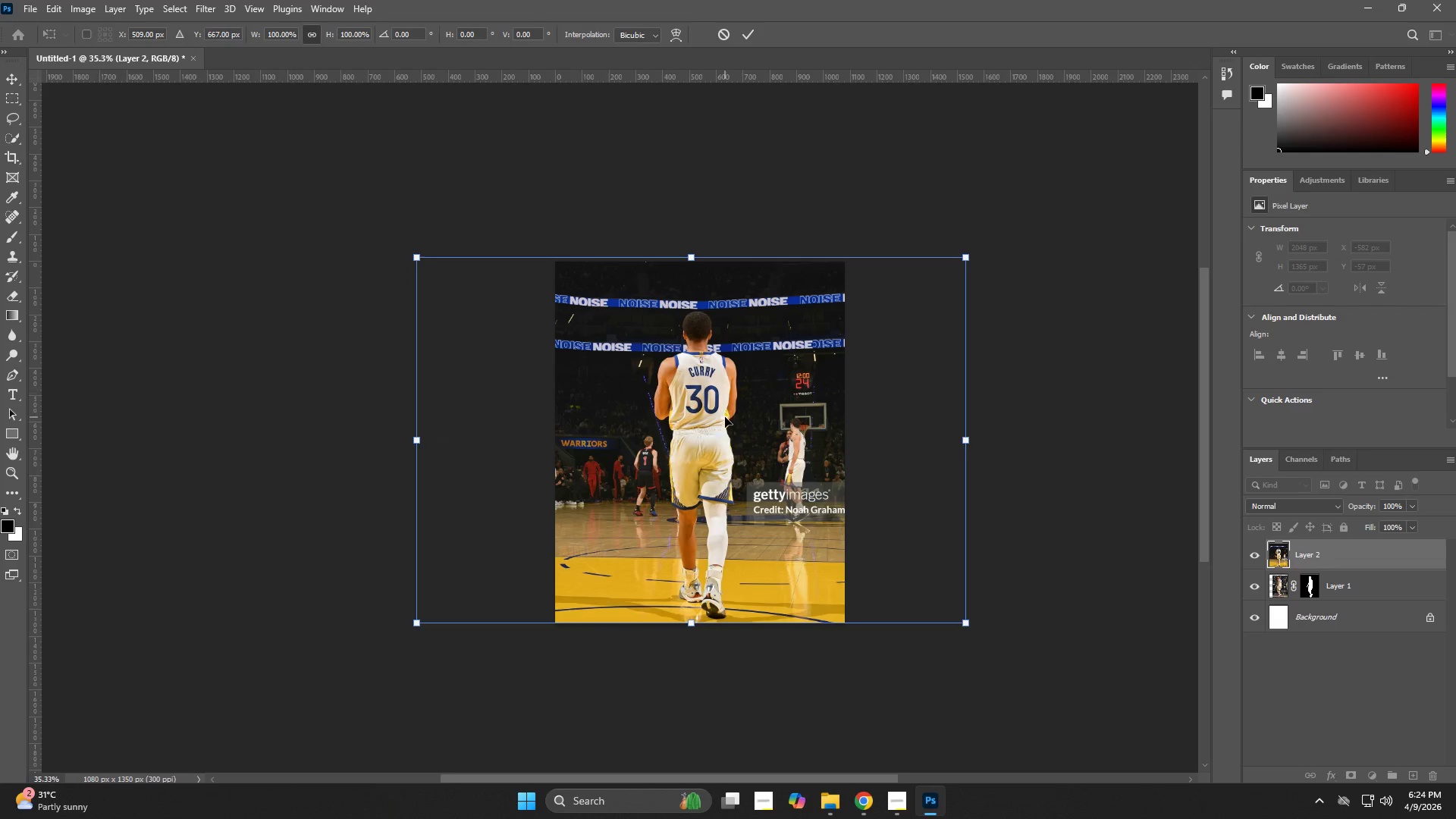 
left_click([725, 417])
 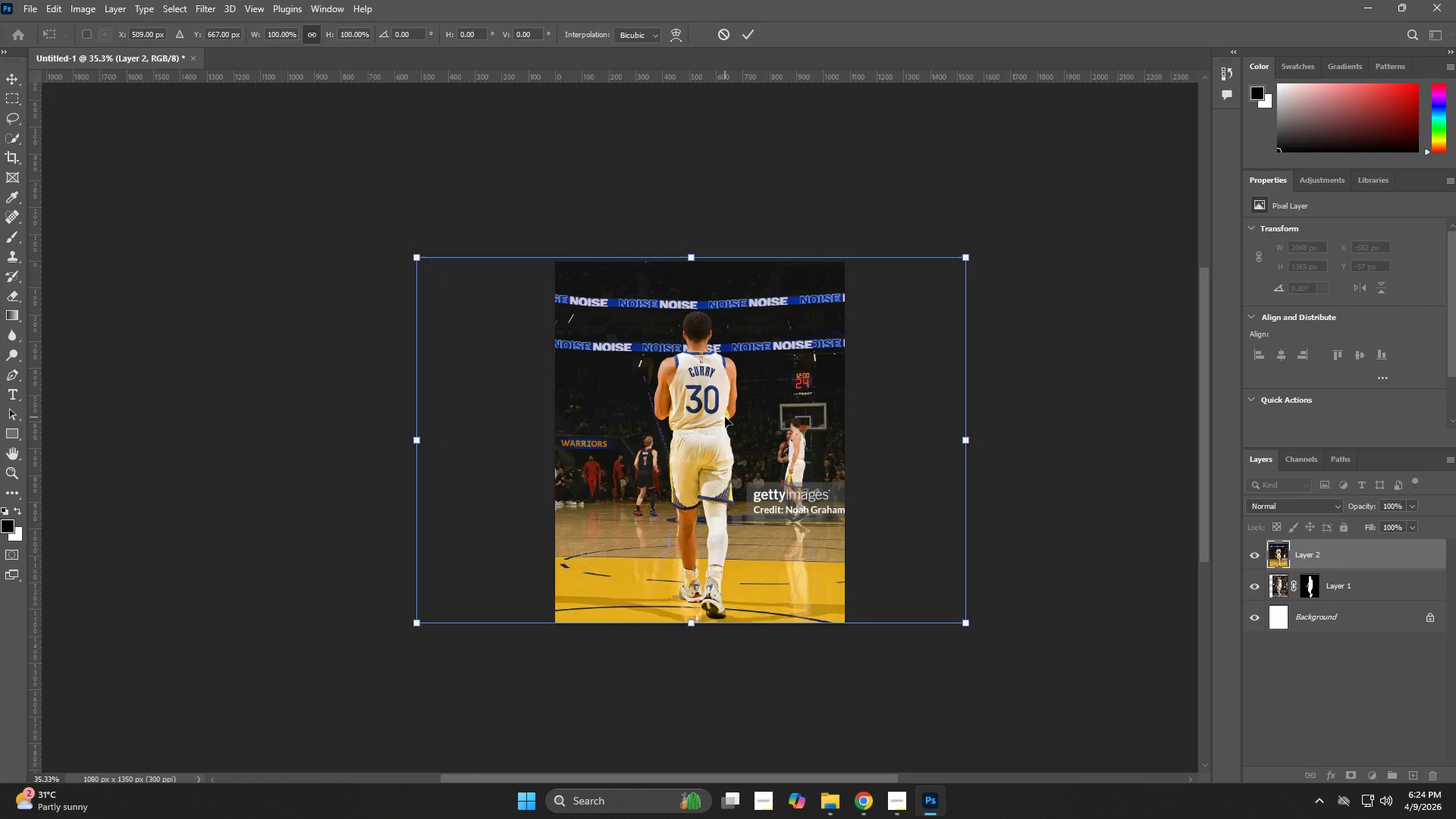 
key(NumpadEnter)
 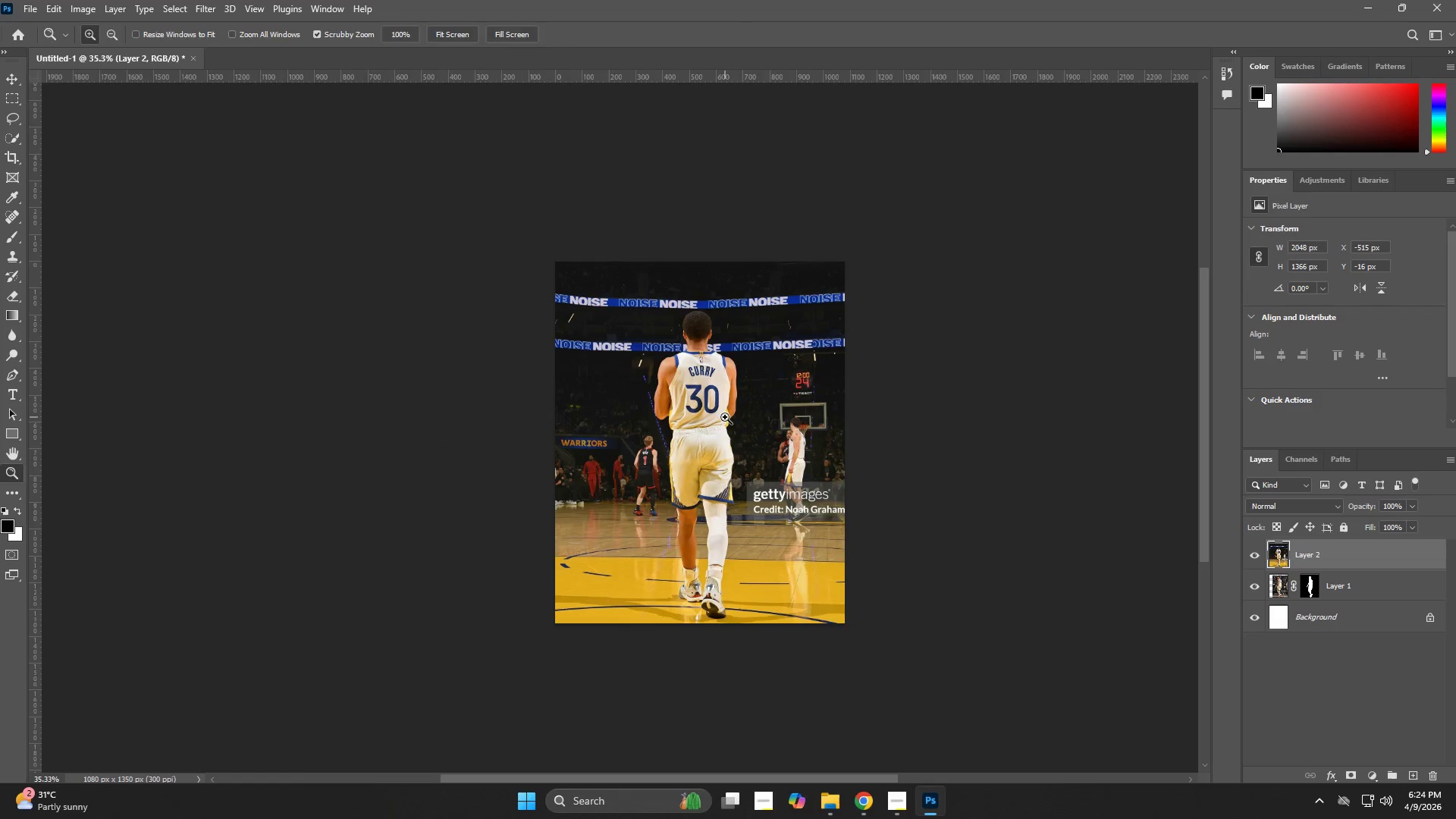 
hold_key(key=W, duration=0.81)
 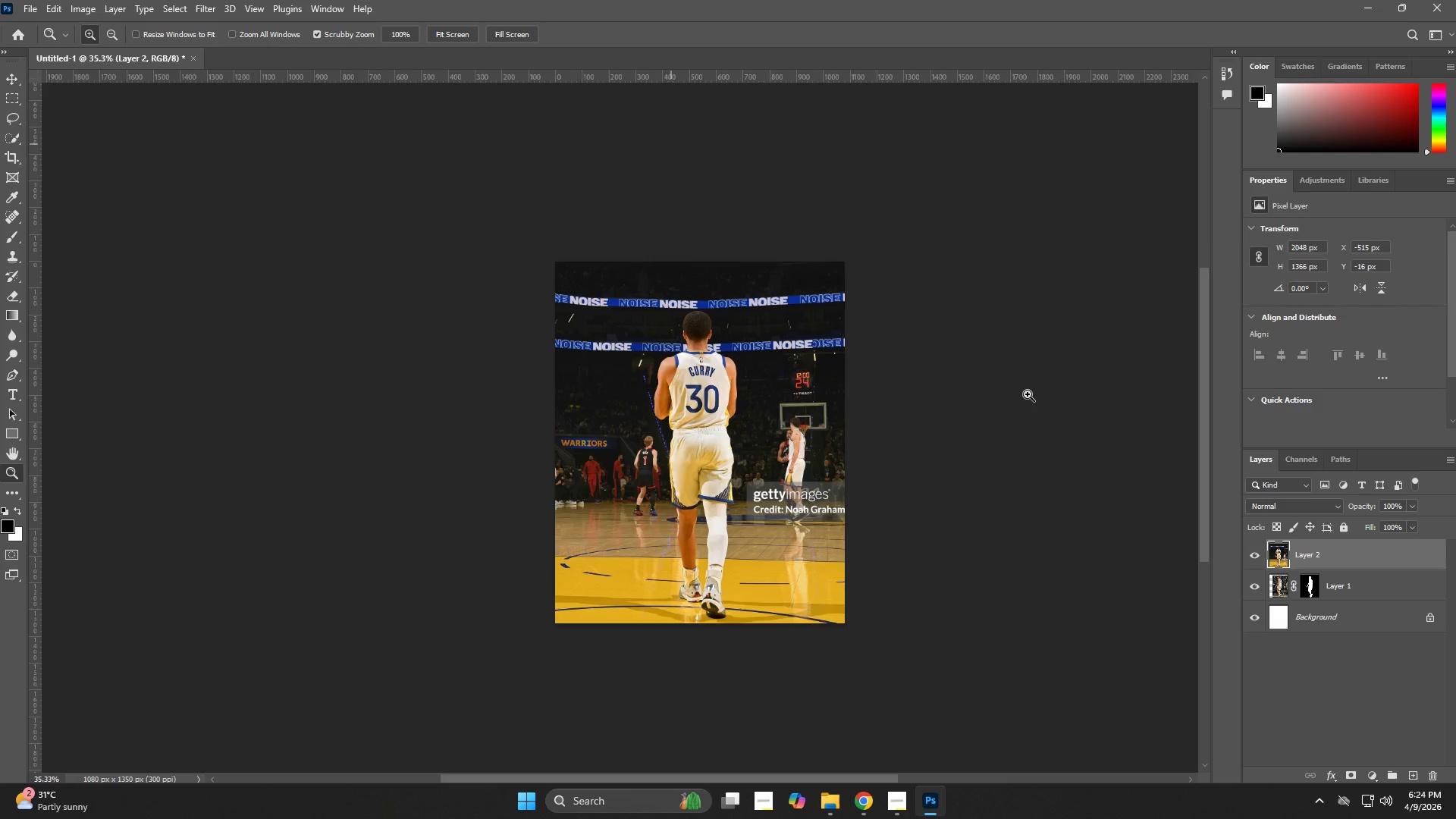 
key(W)
 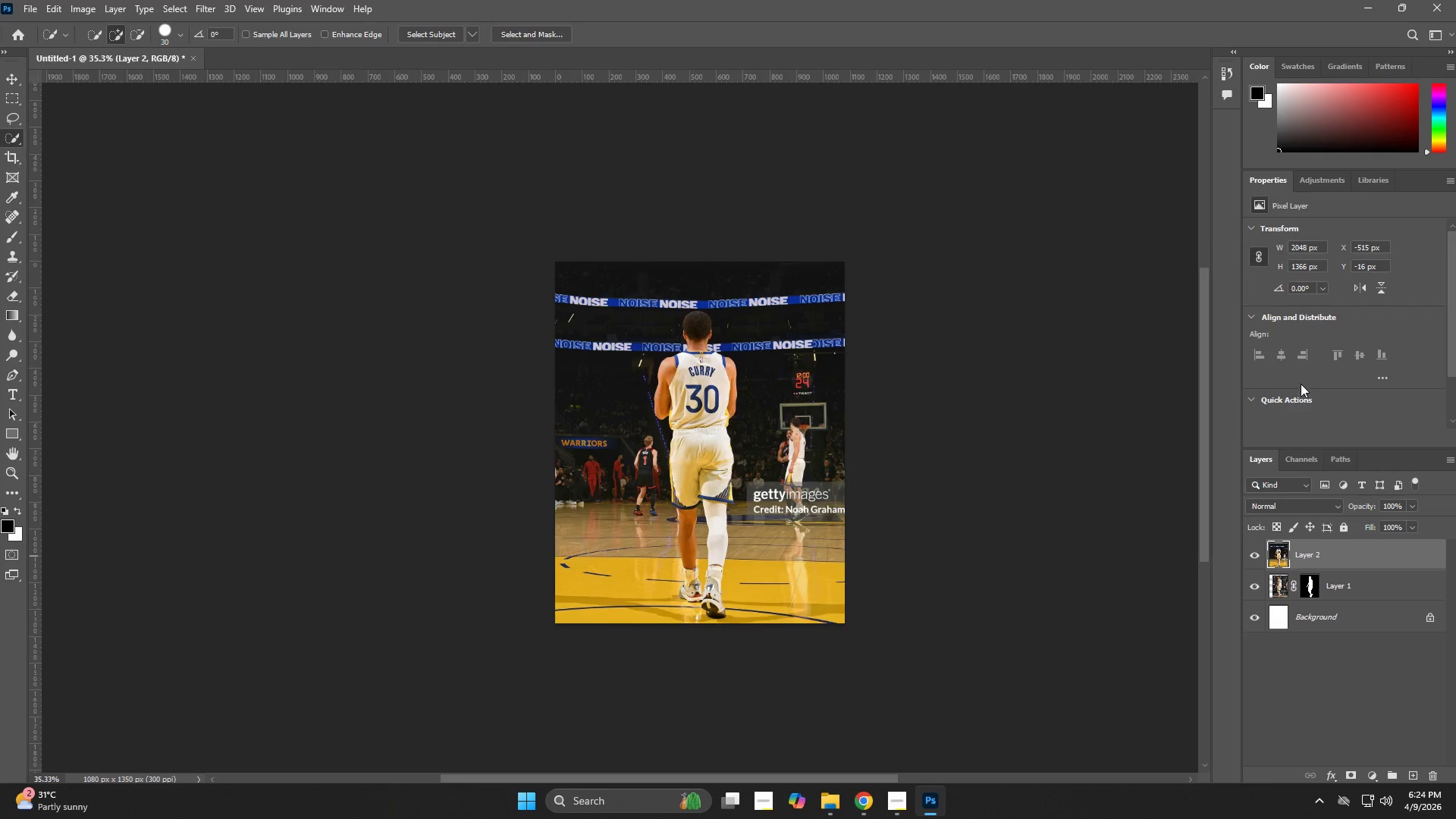 
scroll: coordinate [1312, 391], scroll_direction: down, amount: 2.0
 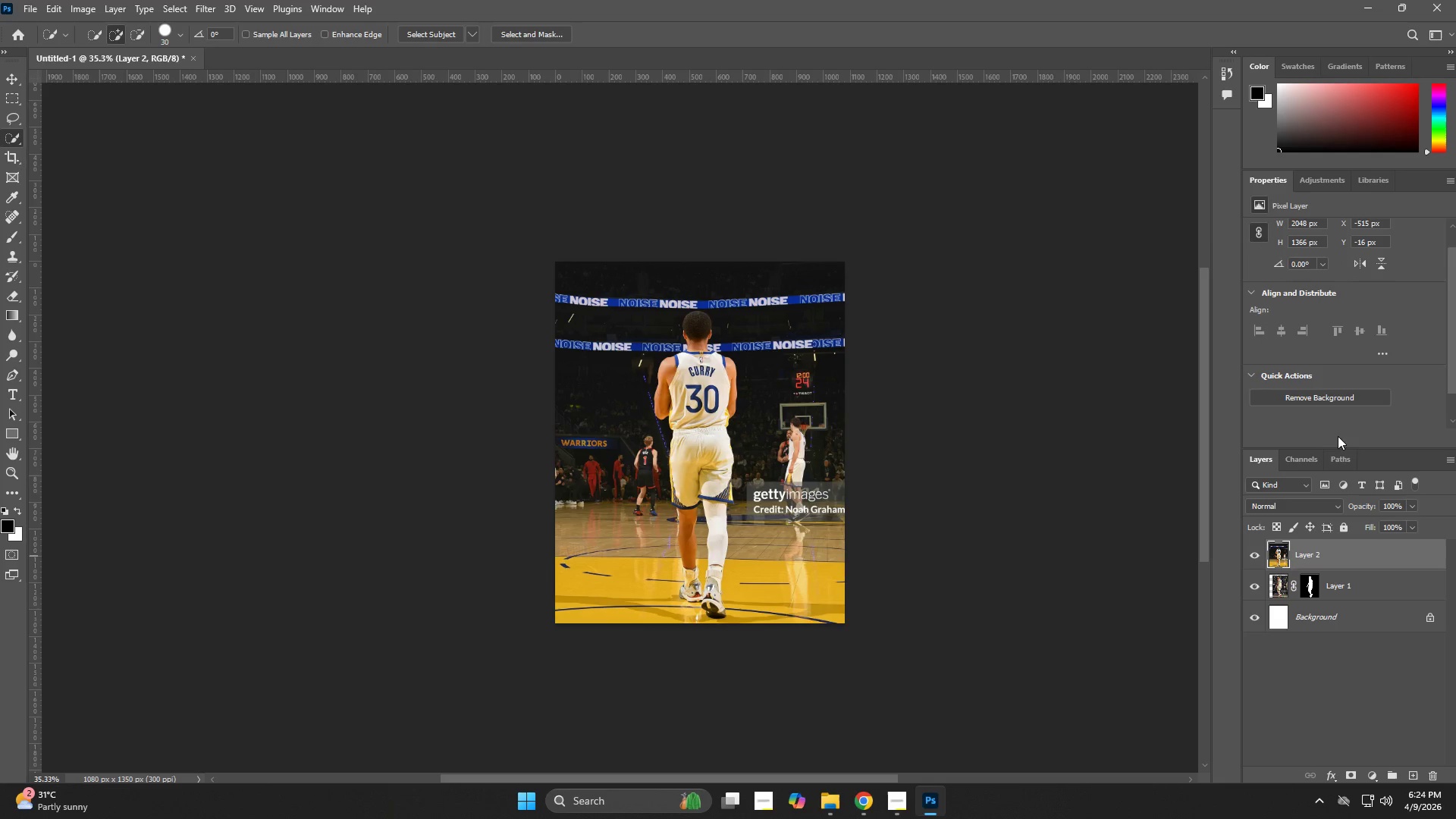 
left_click([1337, 395])
 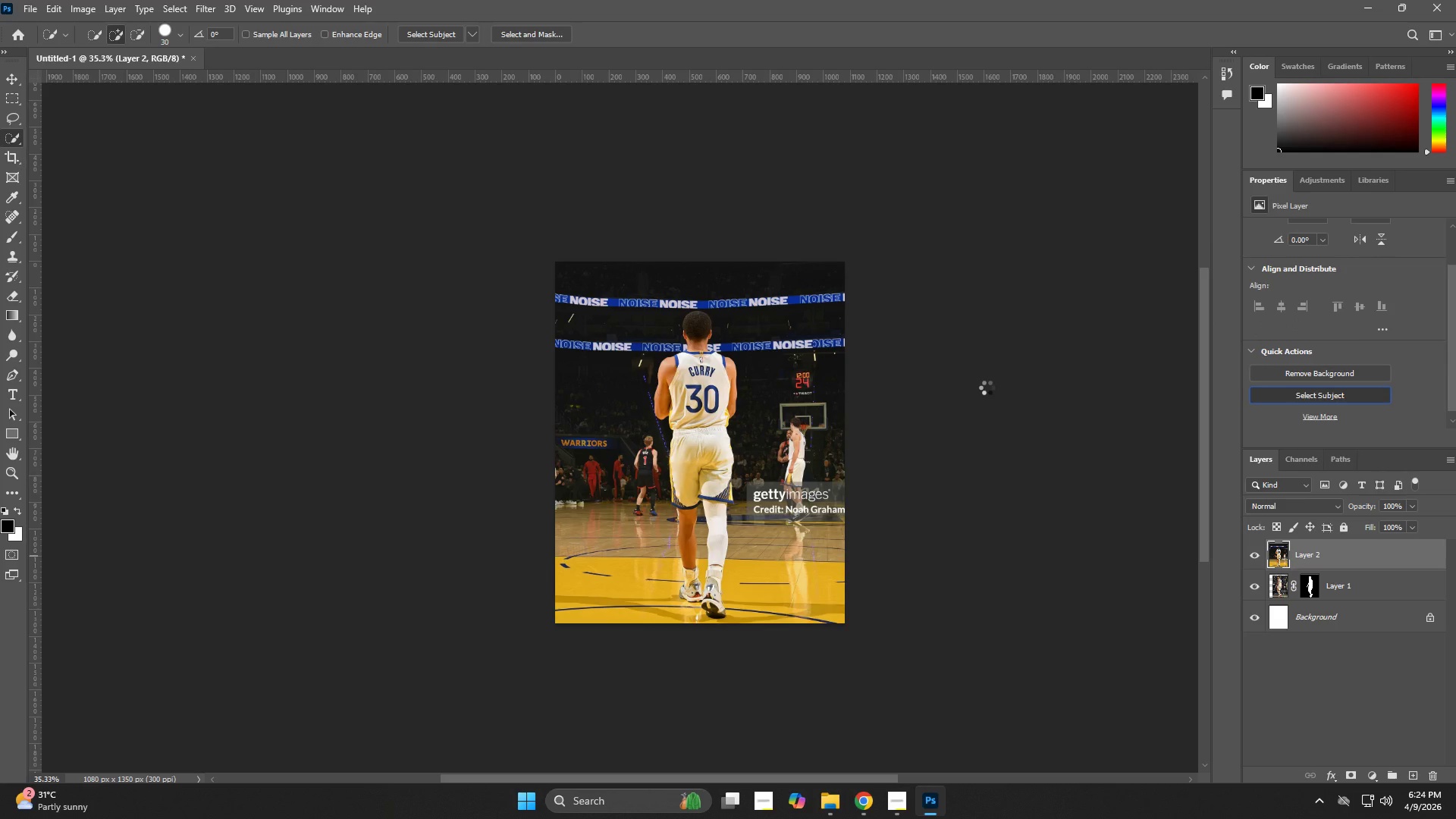 
scroll: coordinate [1338, 410], scroll_direction: down, amount: 2.0
 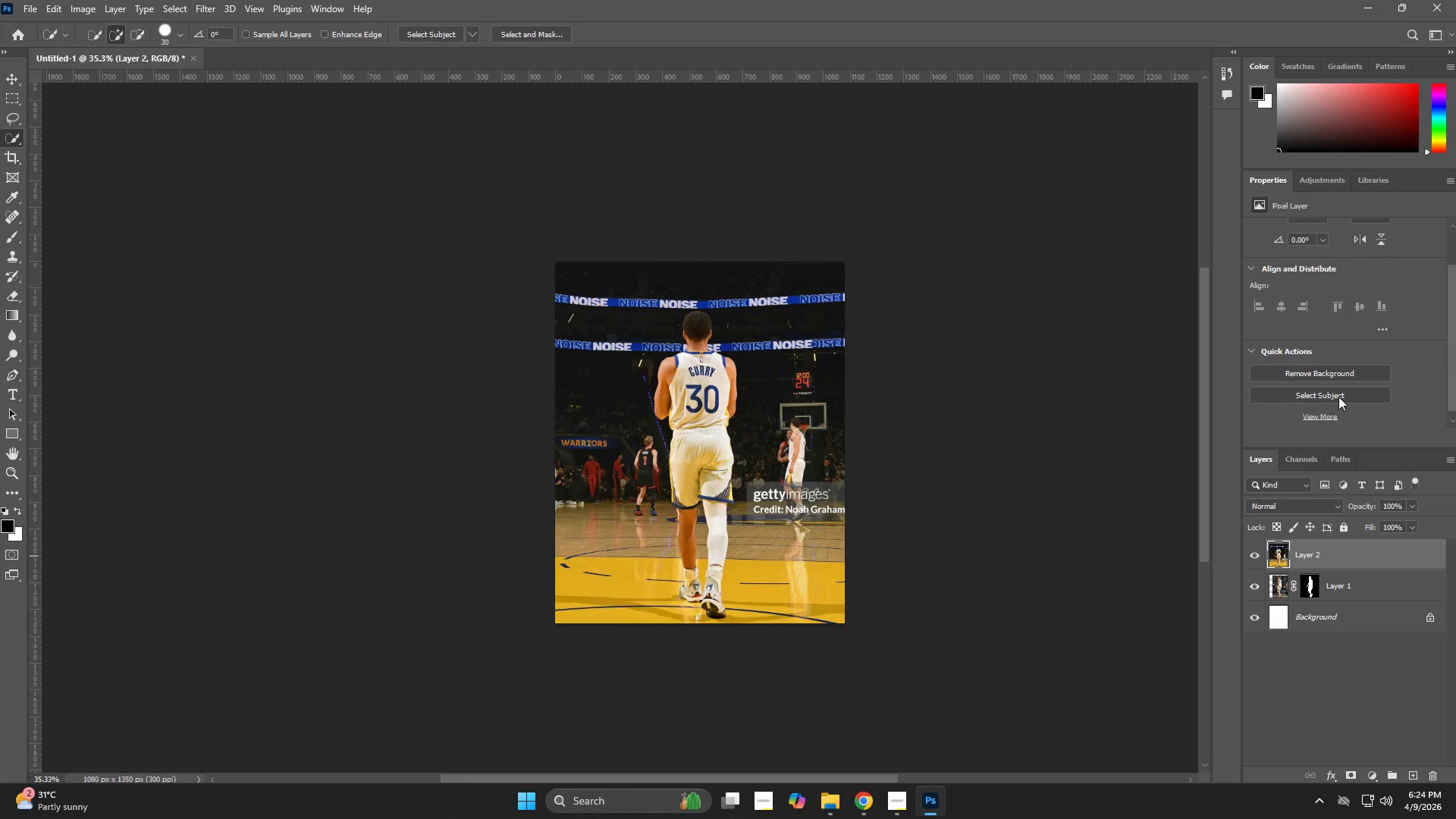 
key(Alt+Tab)
 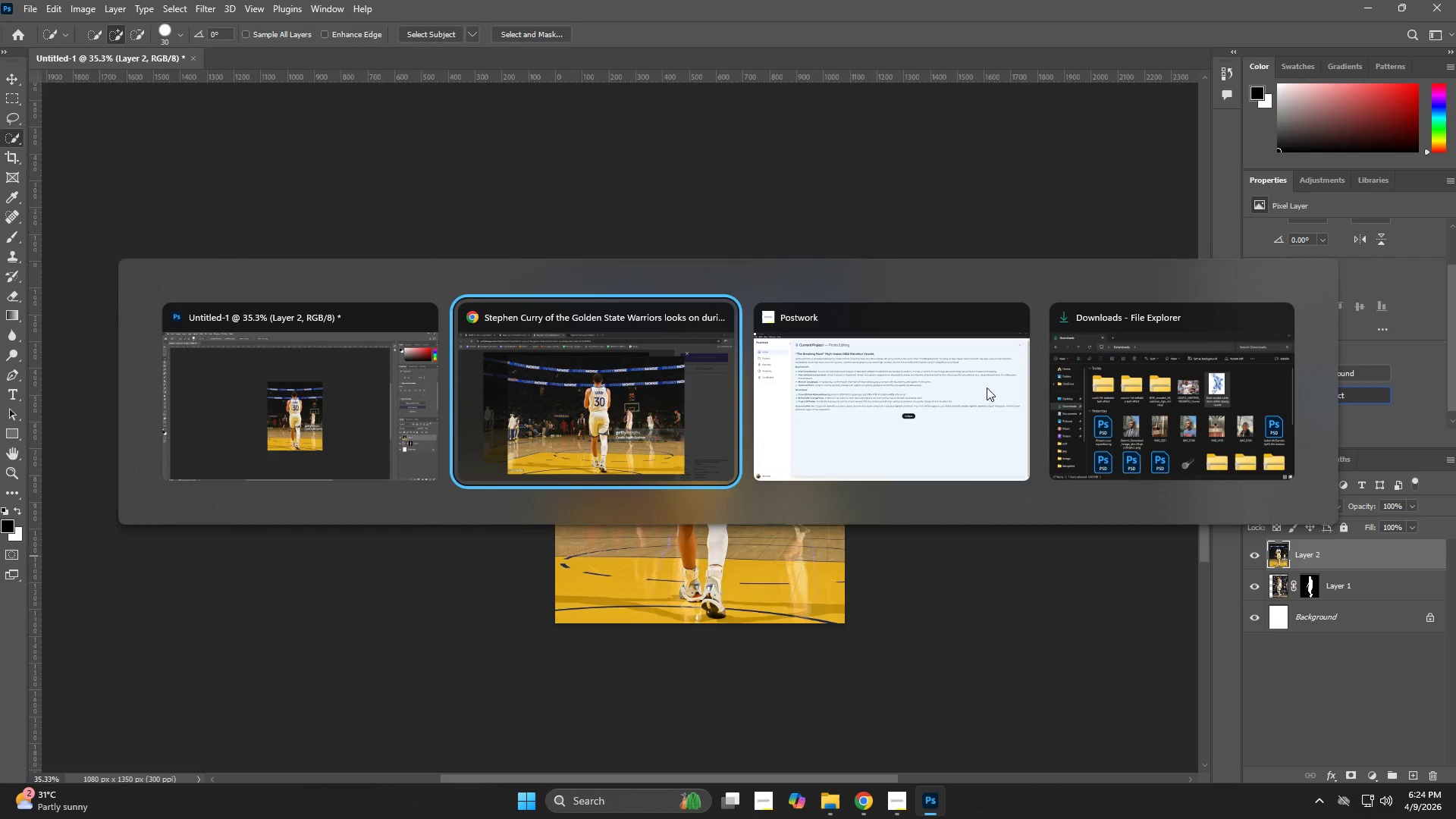 
key(Alt+Tab)